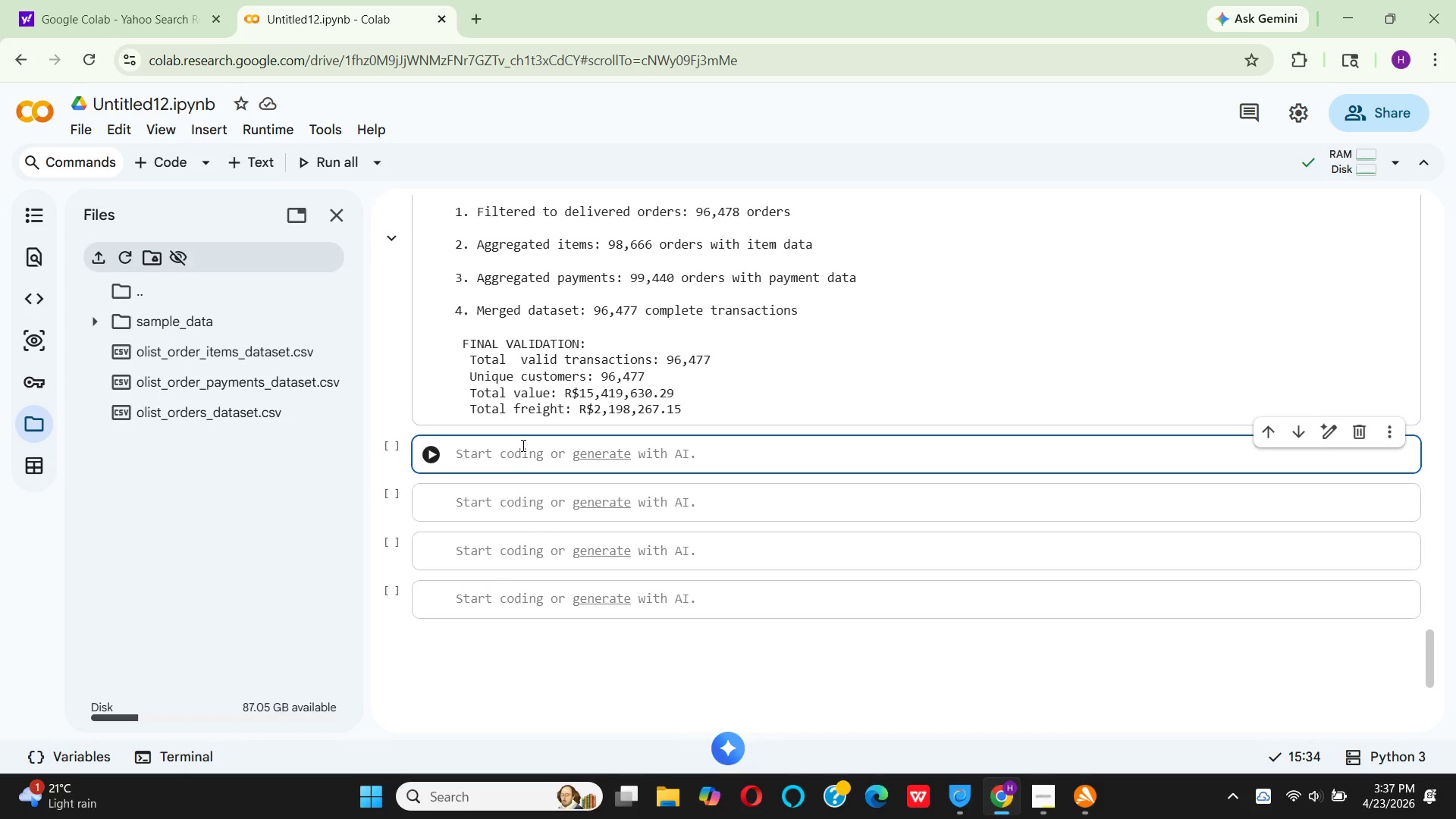 
key(Shift+3)
 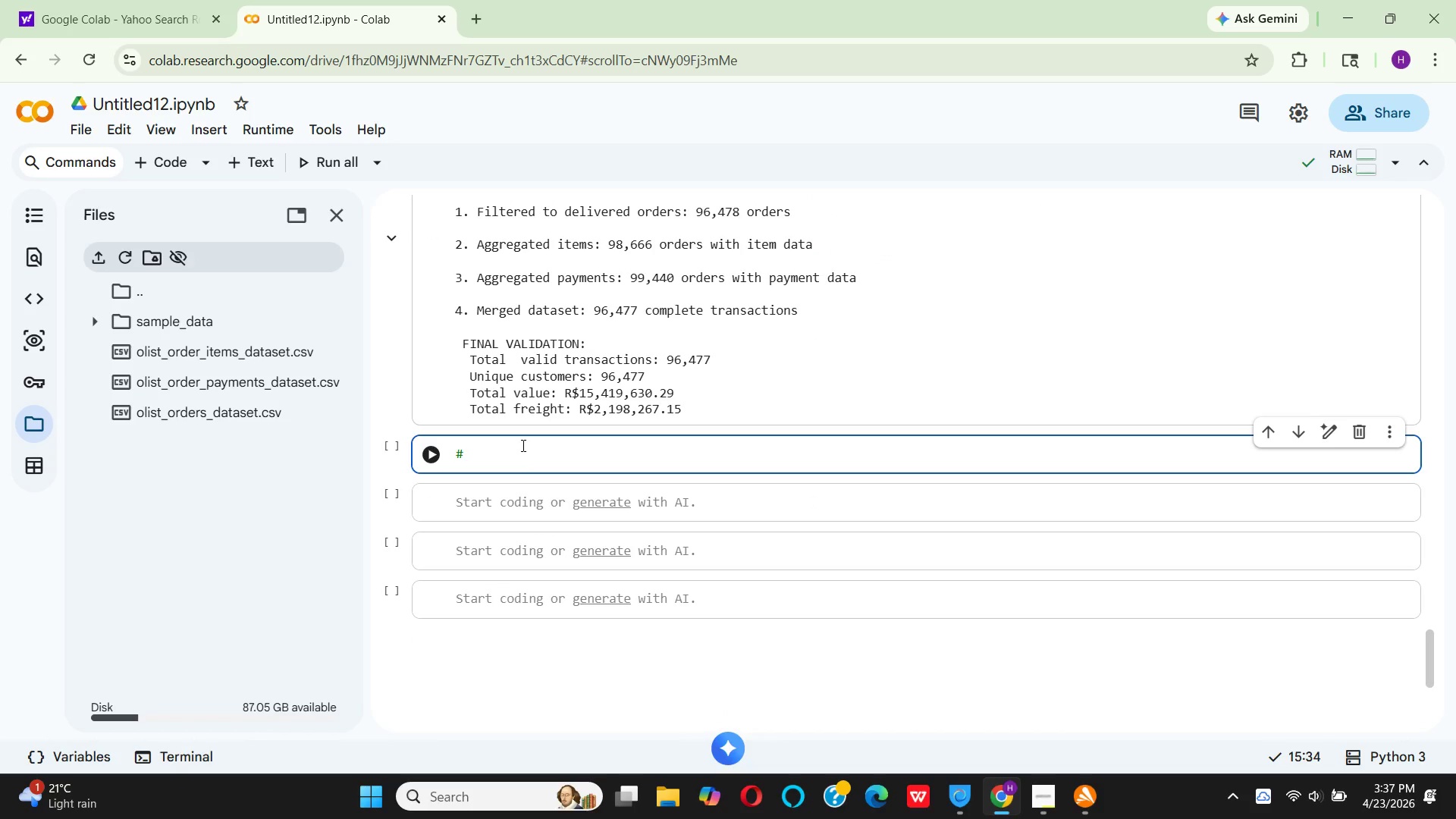 
hold_key(key=Equal, duration=1.5)
 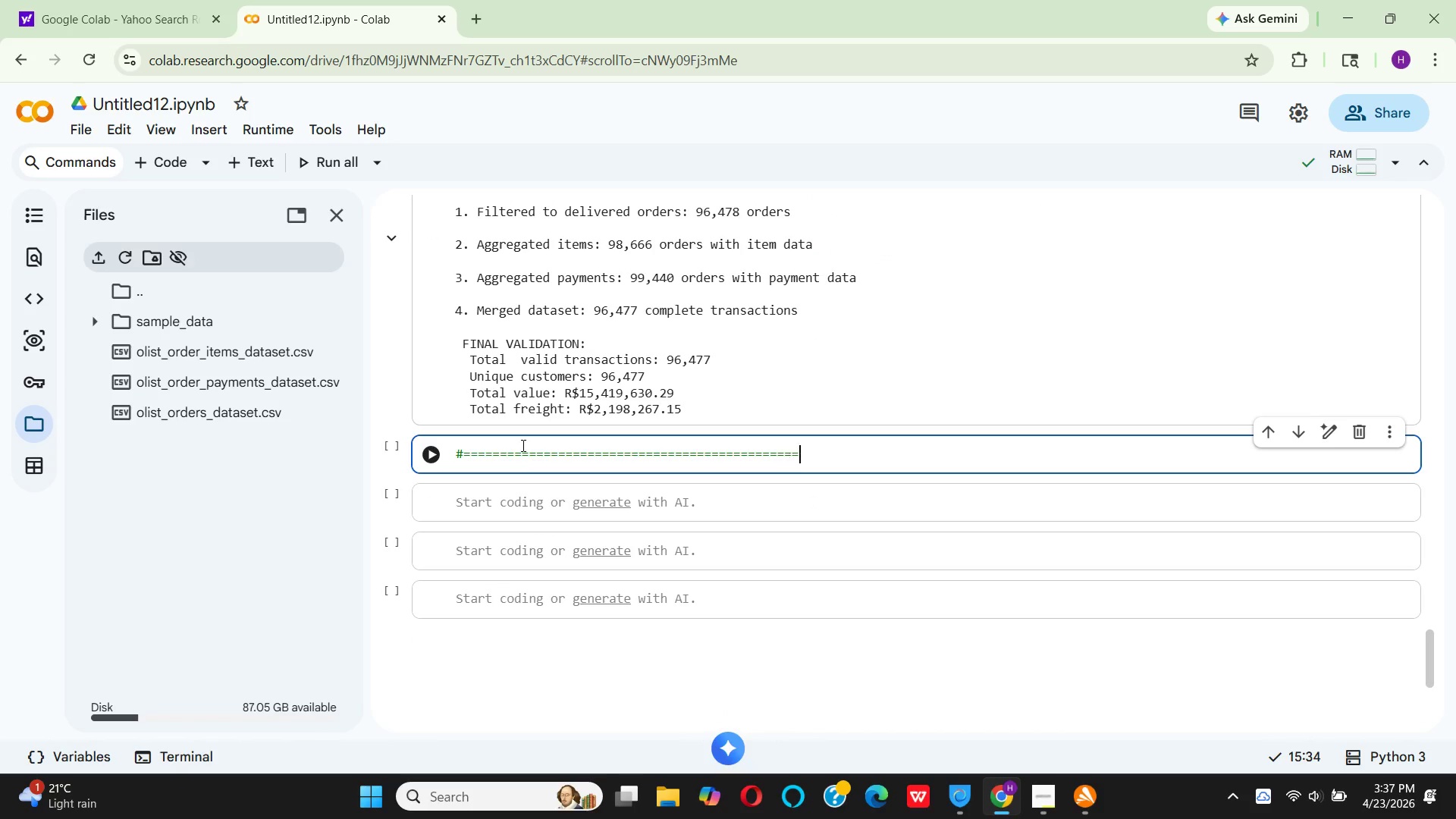 
hold_key(key=Equal, duration=0.59)
 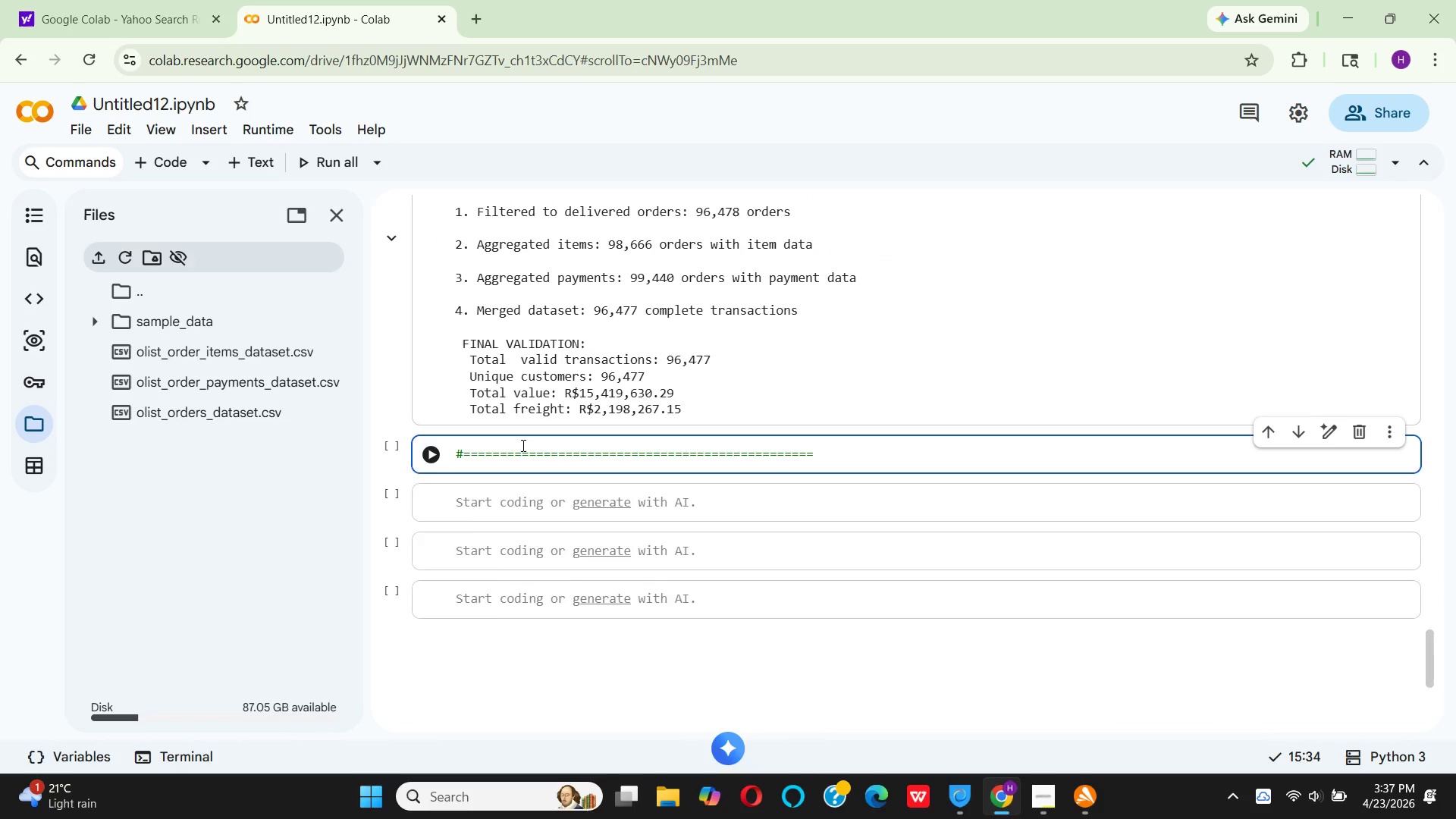 
key(Enter)
 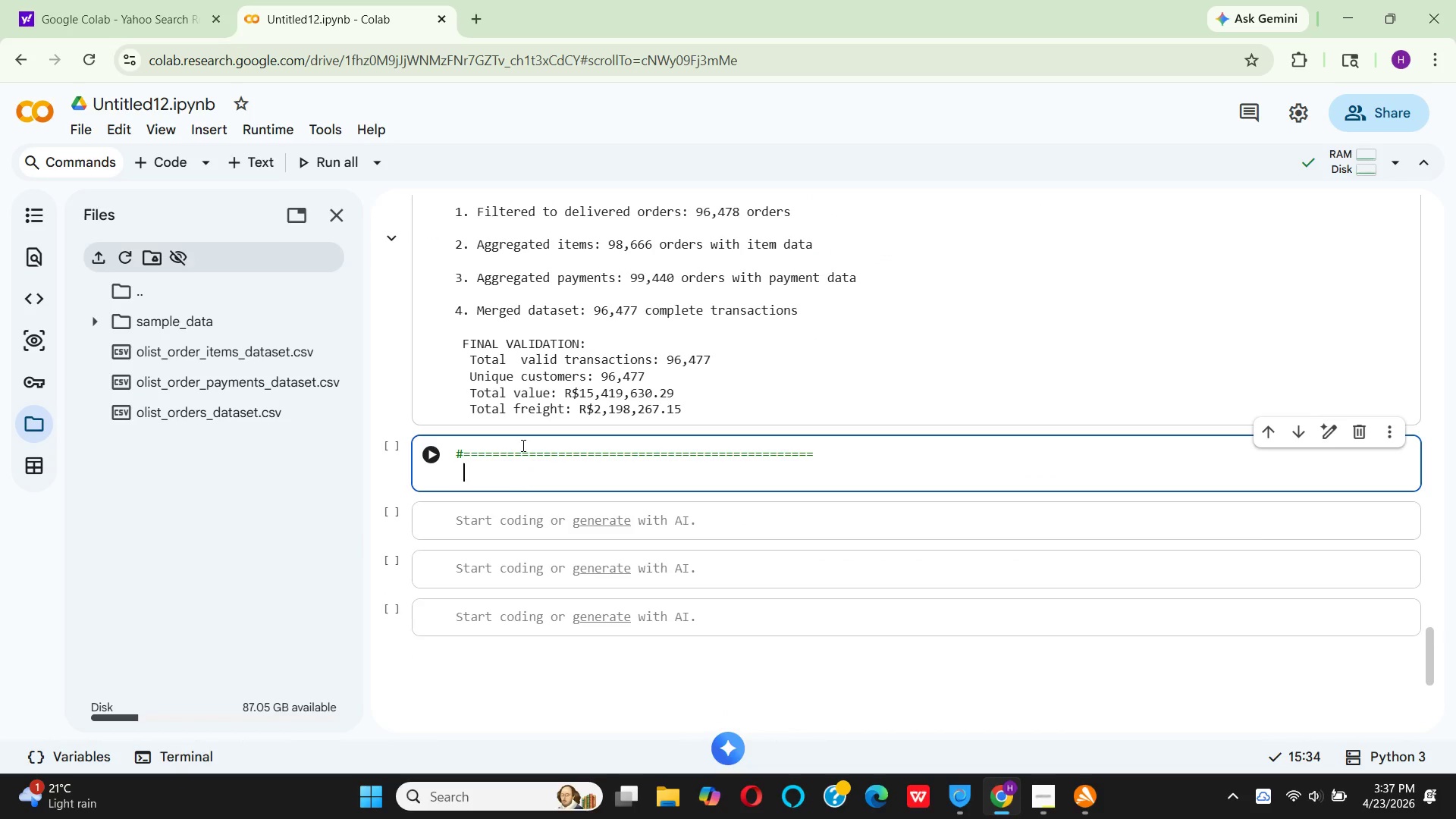 
type(  # STEP)
 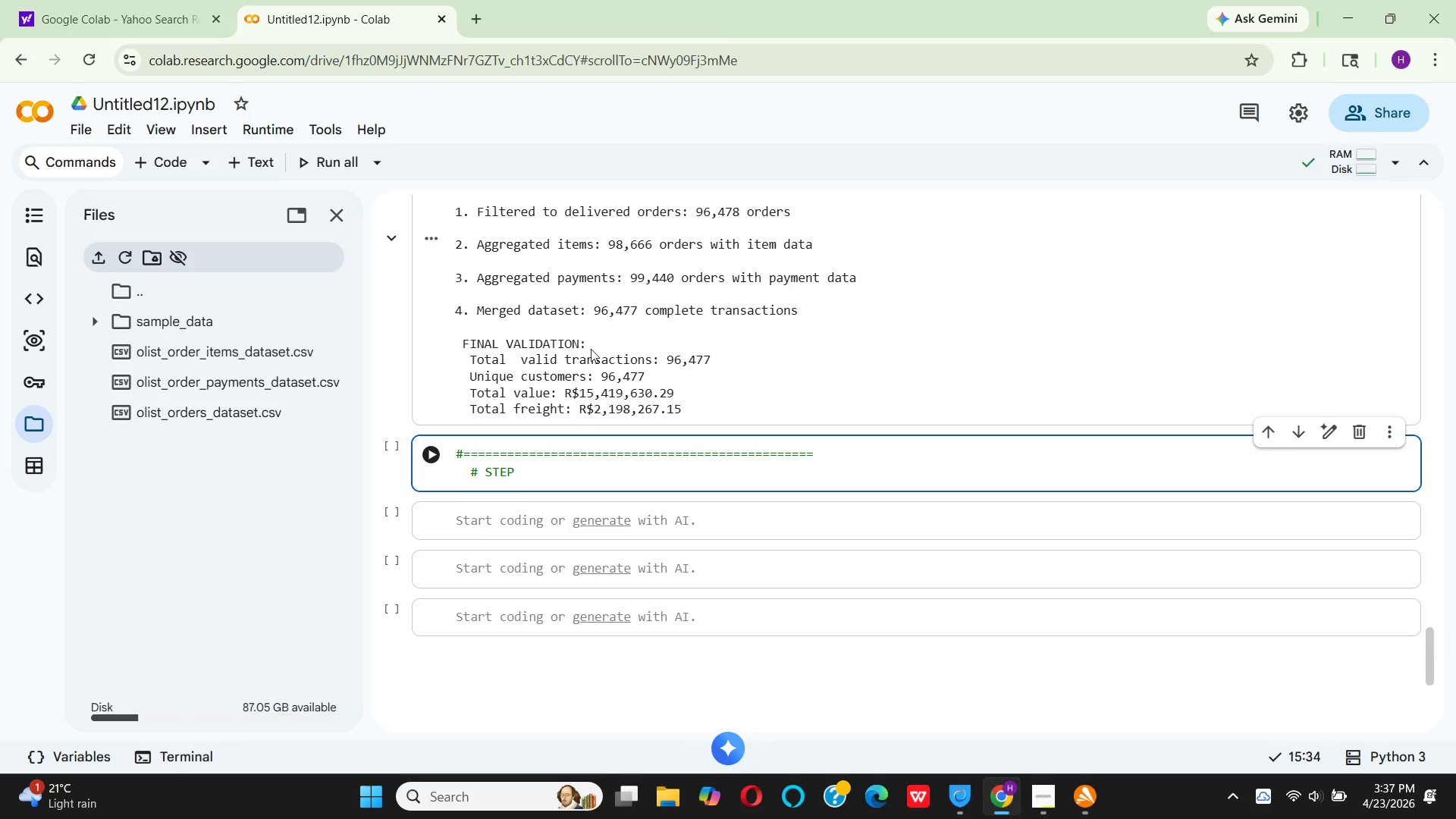 
scroll: coordinate [563, 347], scroll_direction: up, amount: 25.0
 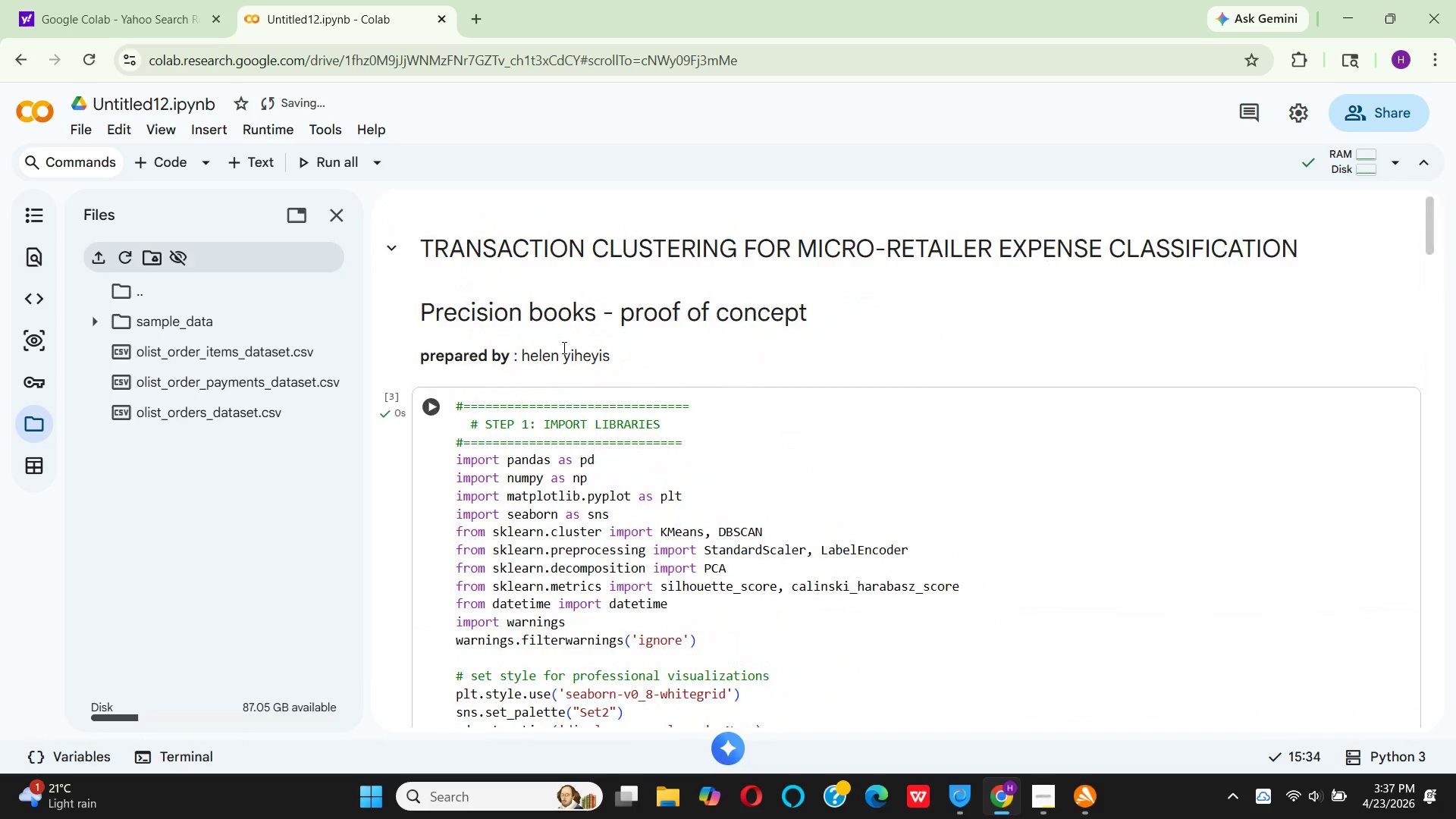 
scroll: coordinate [563, 347], scroll_direction: down, amount: 23.0
 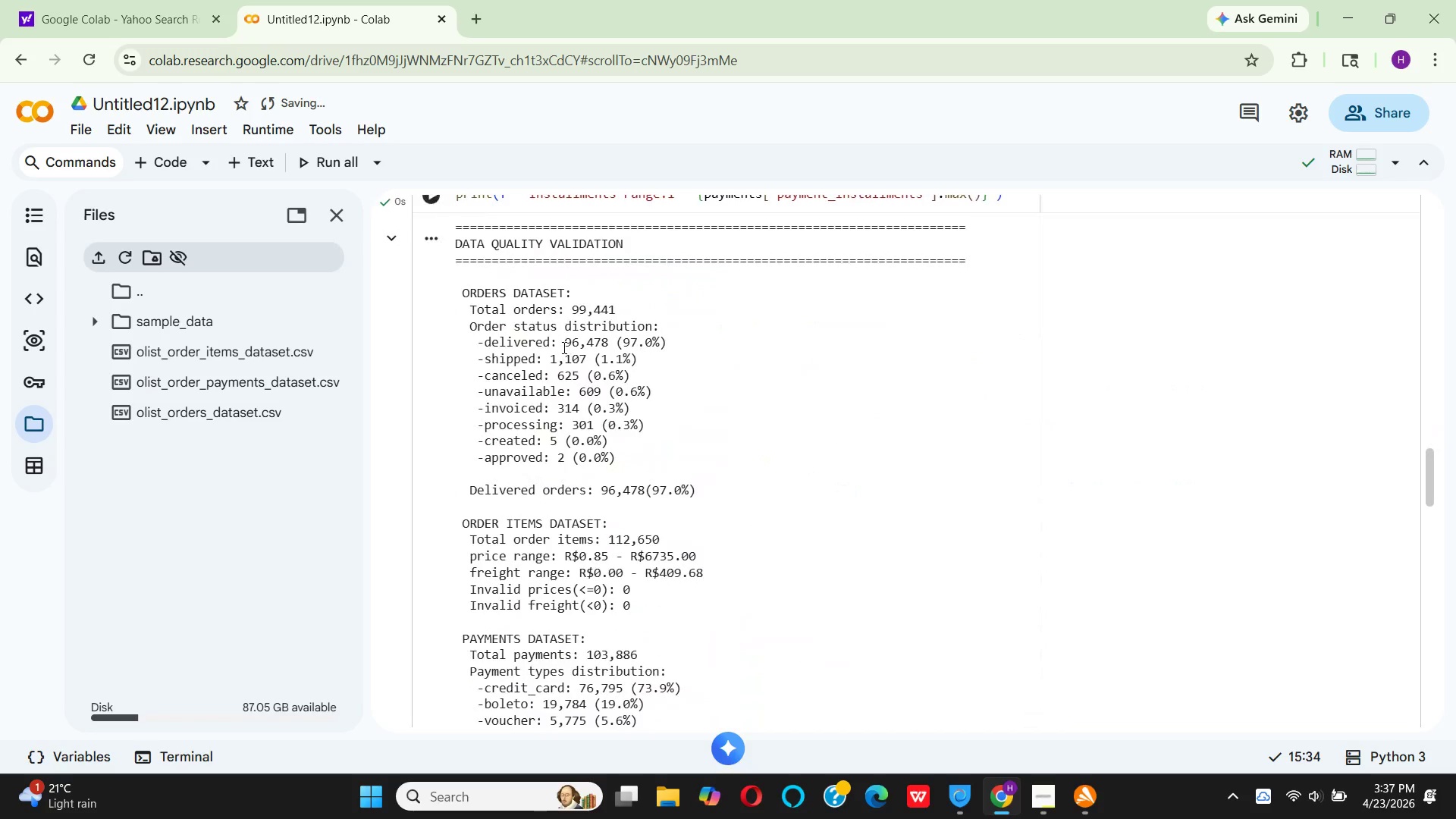 
scroll: coordinate [563, 340], scroll_direction: up, amount: 8.0
 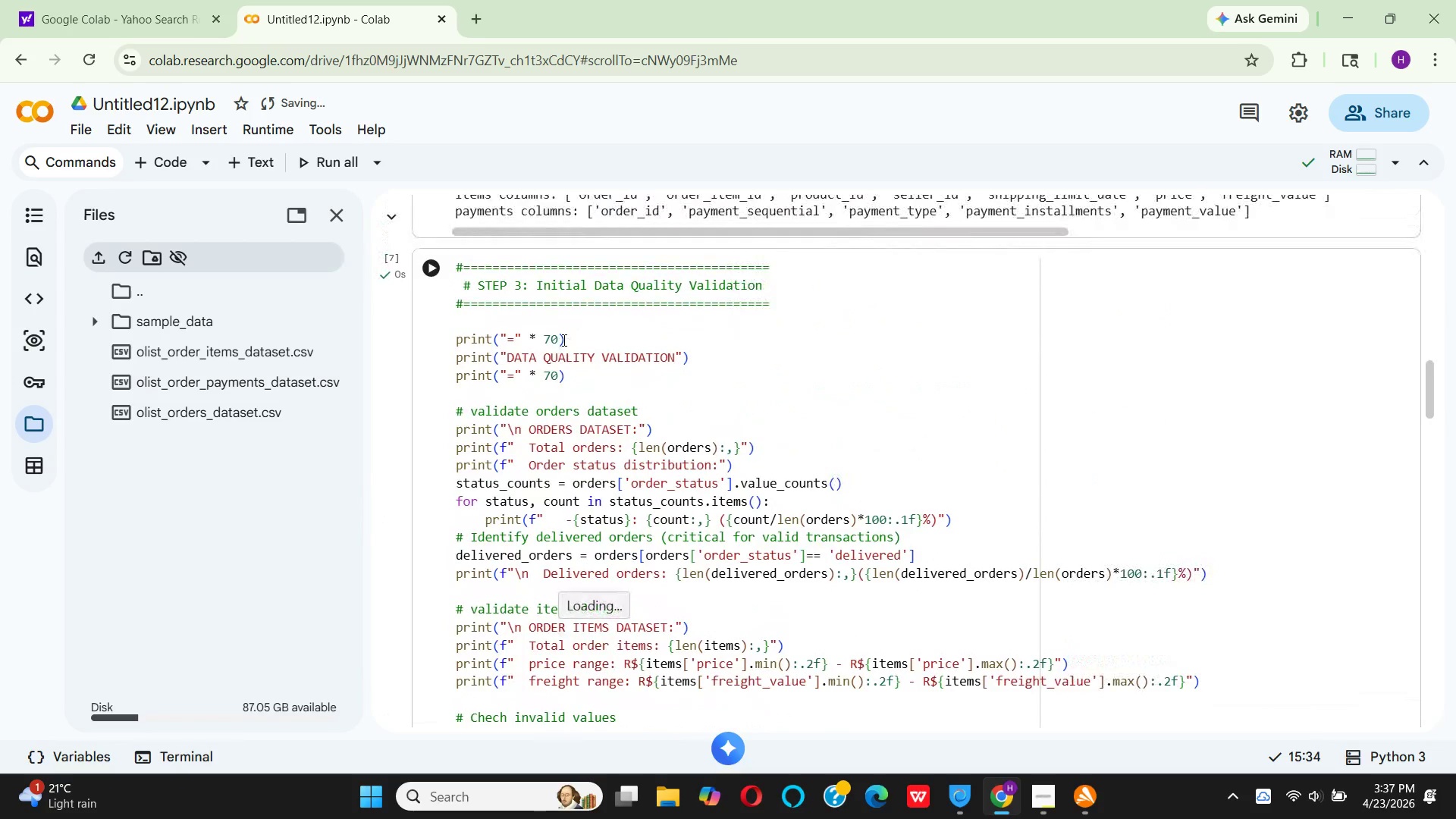 
scroll: coordinate [539, 337], scroll_direction: down, amount: 24.0
 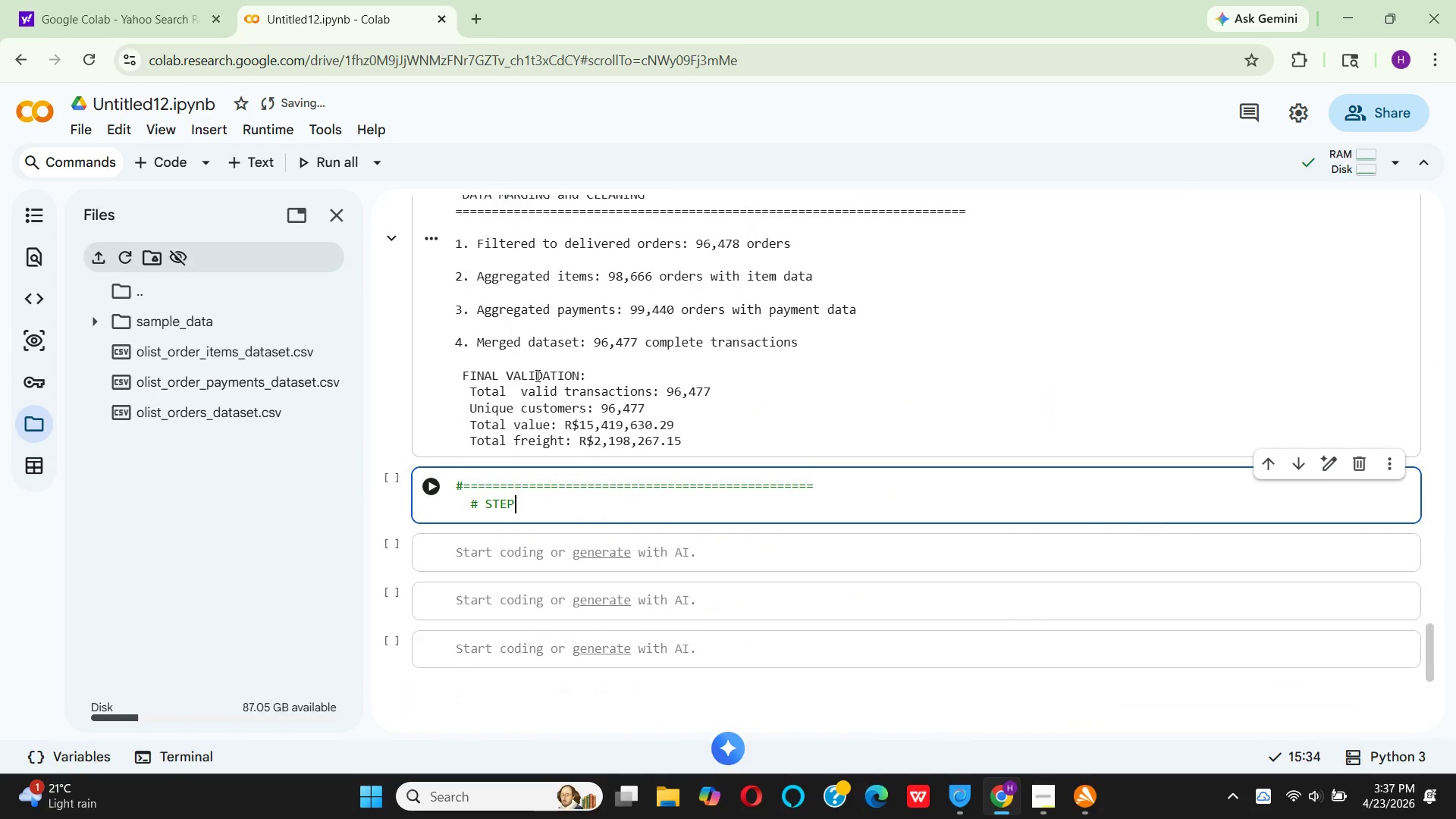 
key(Space)
 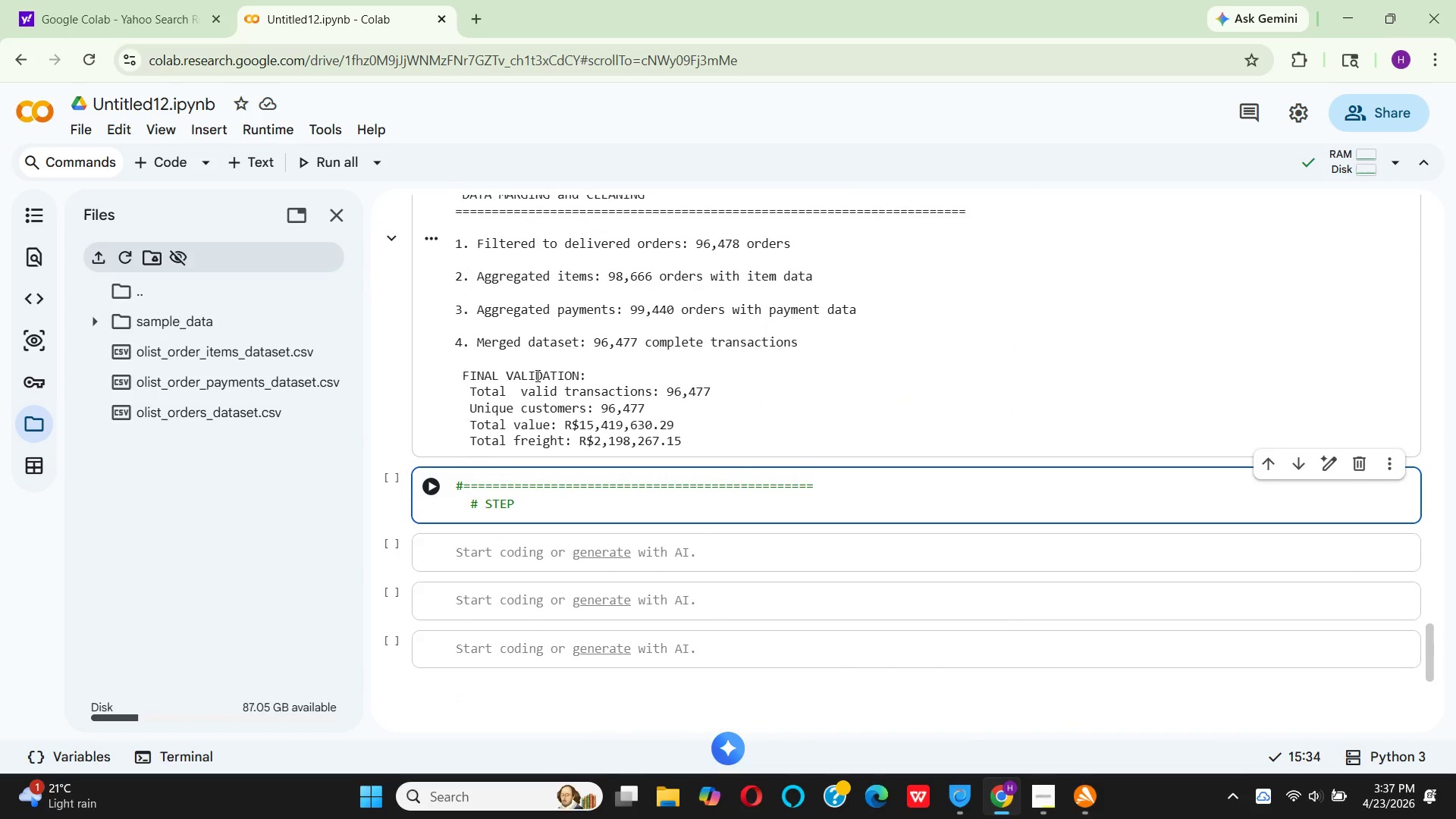 
key(5)
 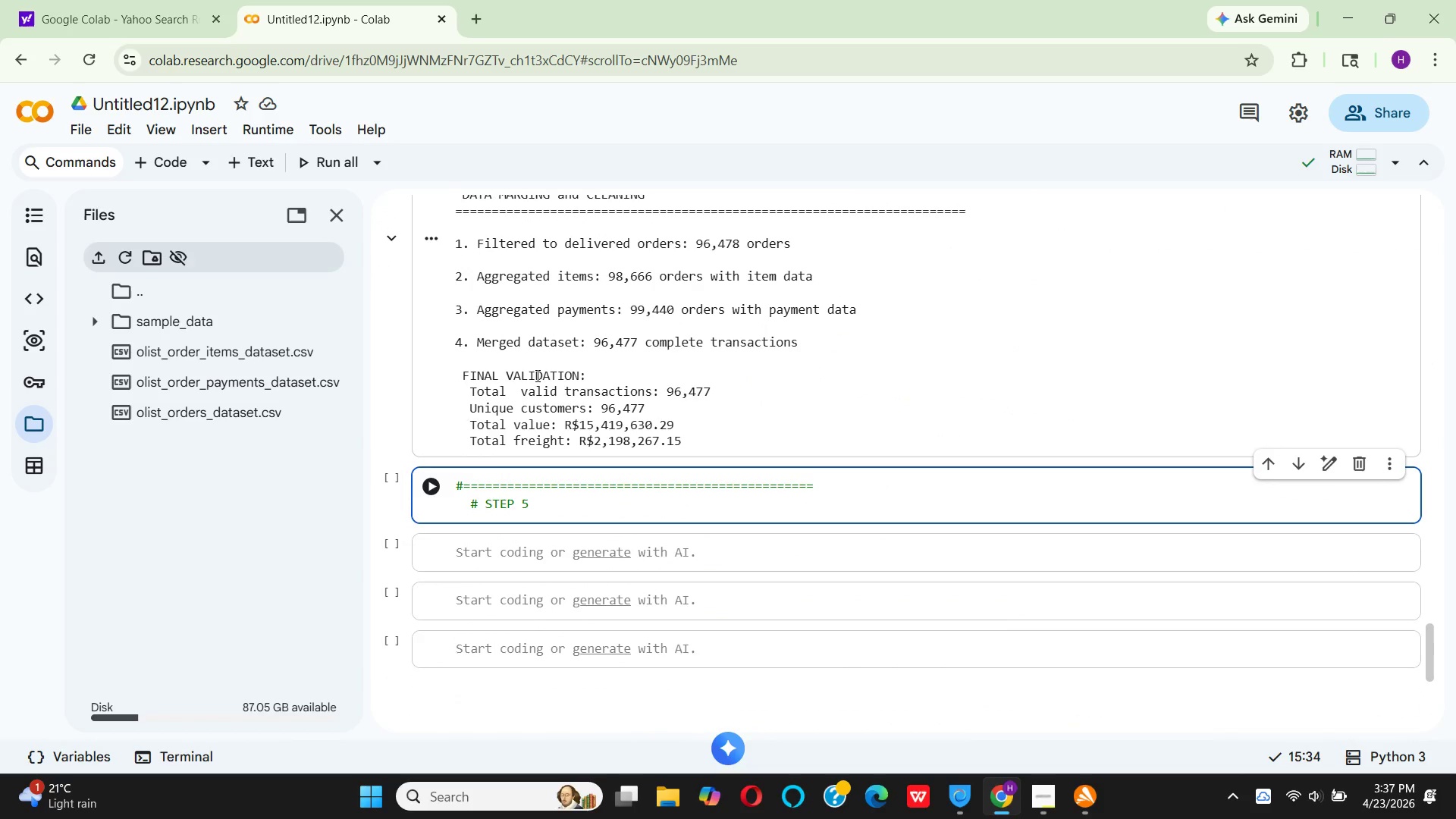 
key(Shift+Semicolon)
 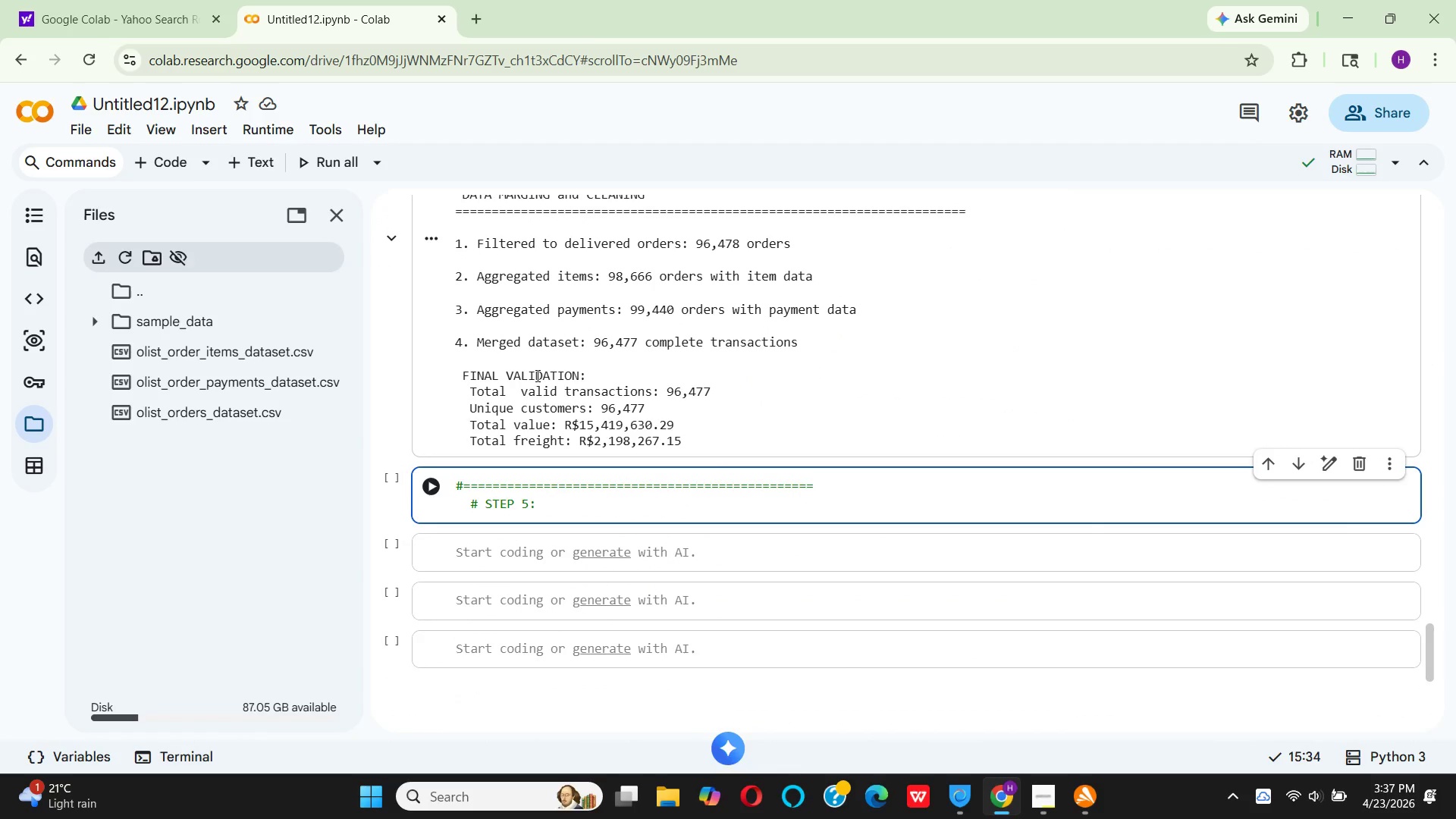 
key(Space)
 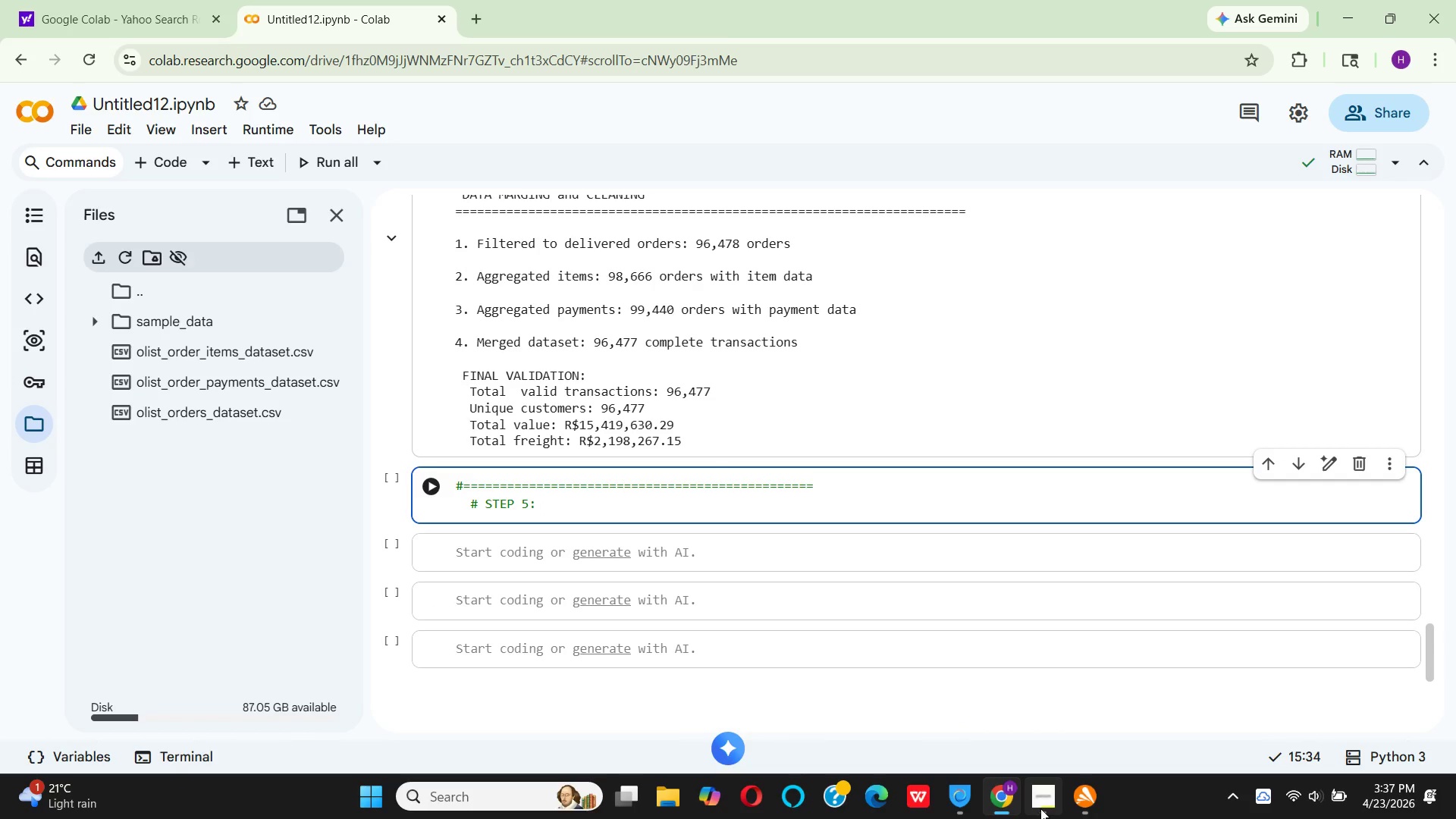 
left_click([1035, 795])